 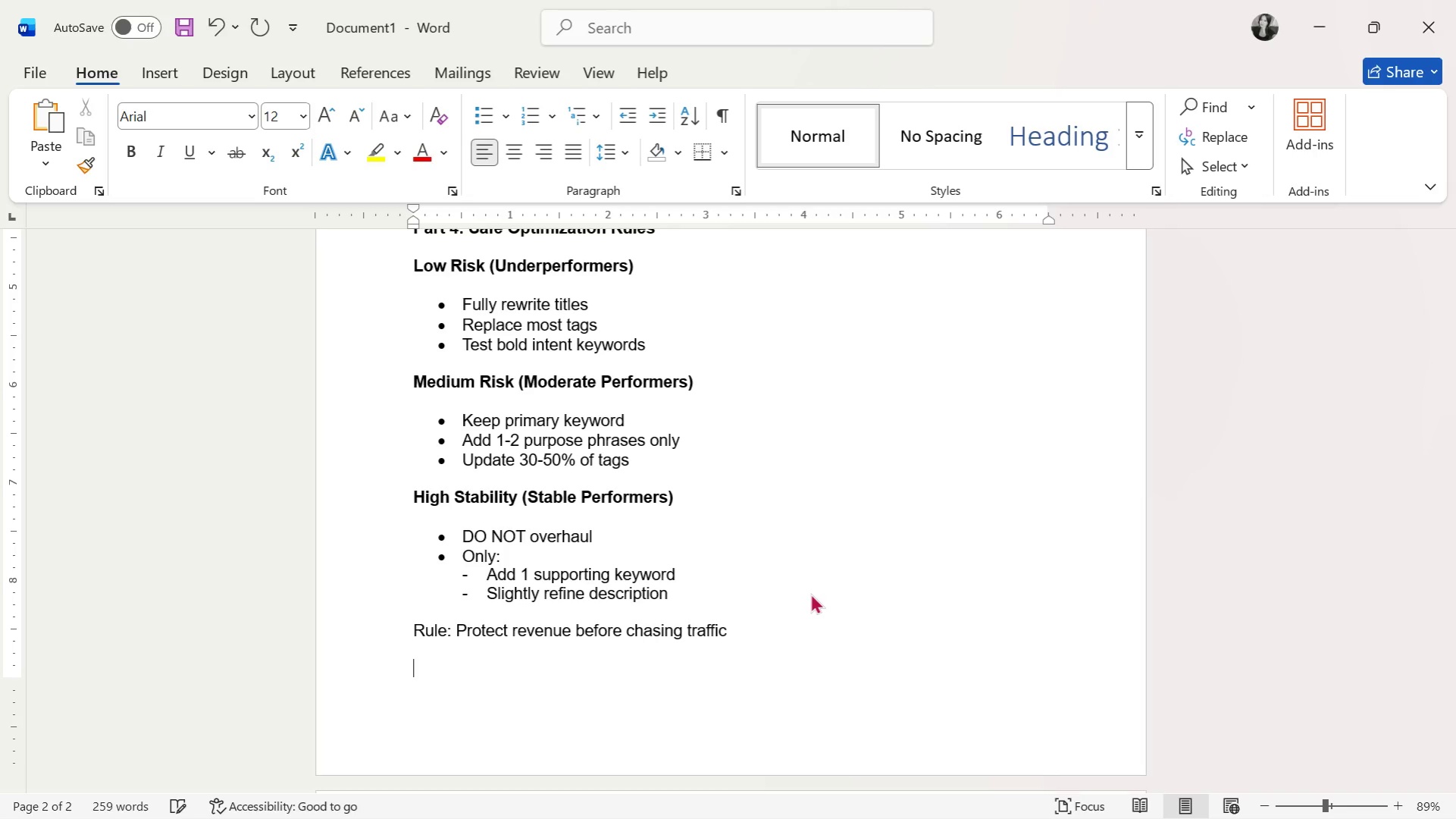 
key(Enter)
 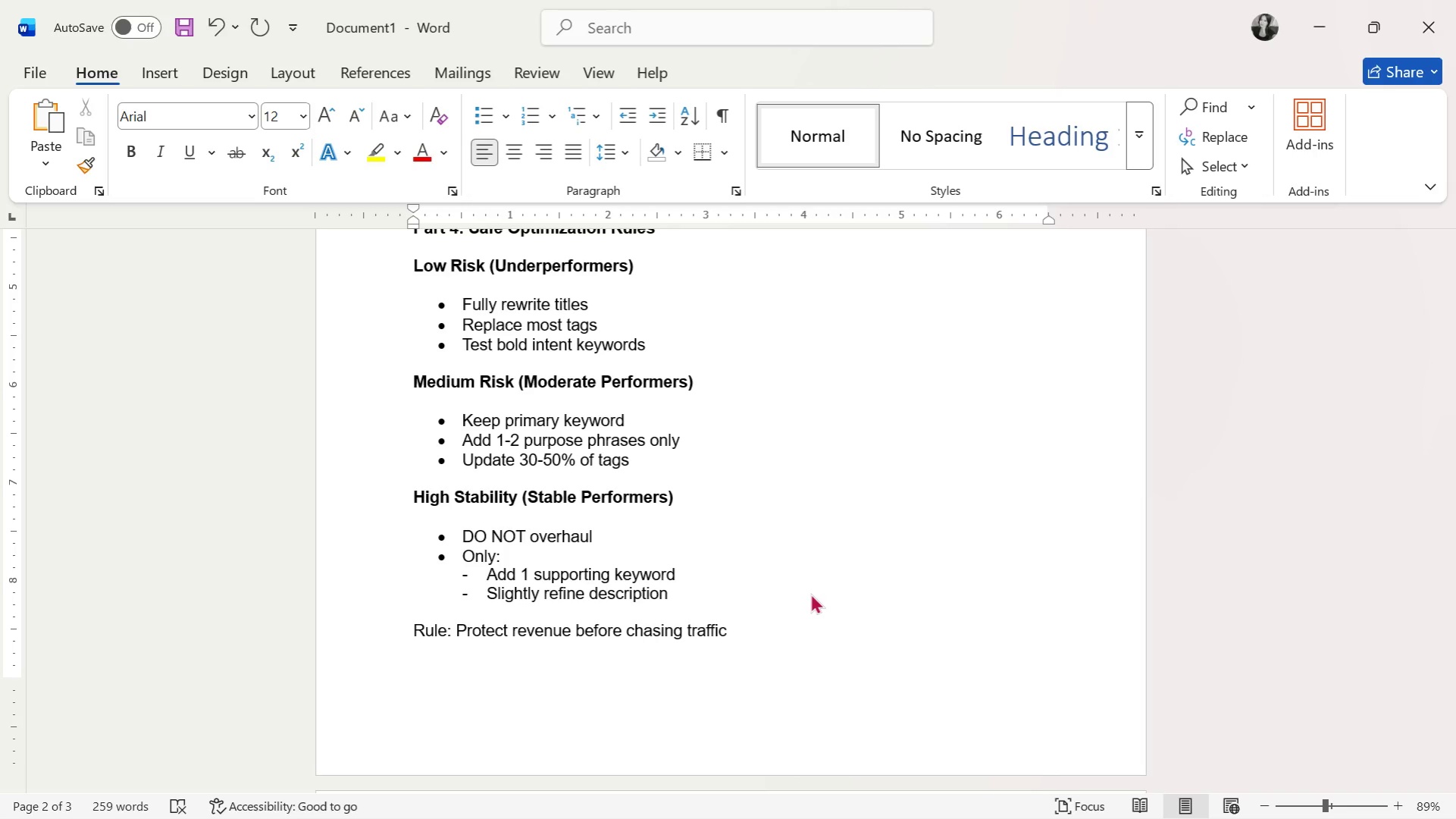 
wait(7.41)
 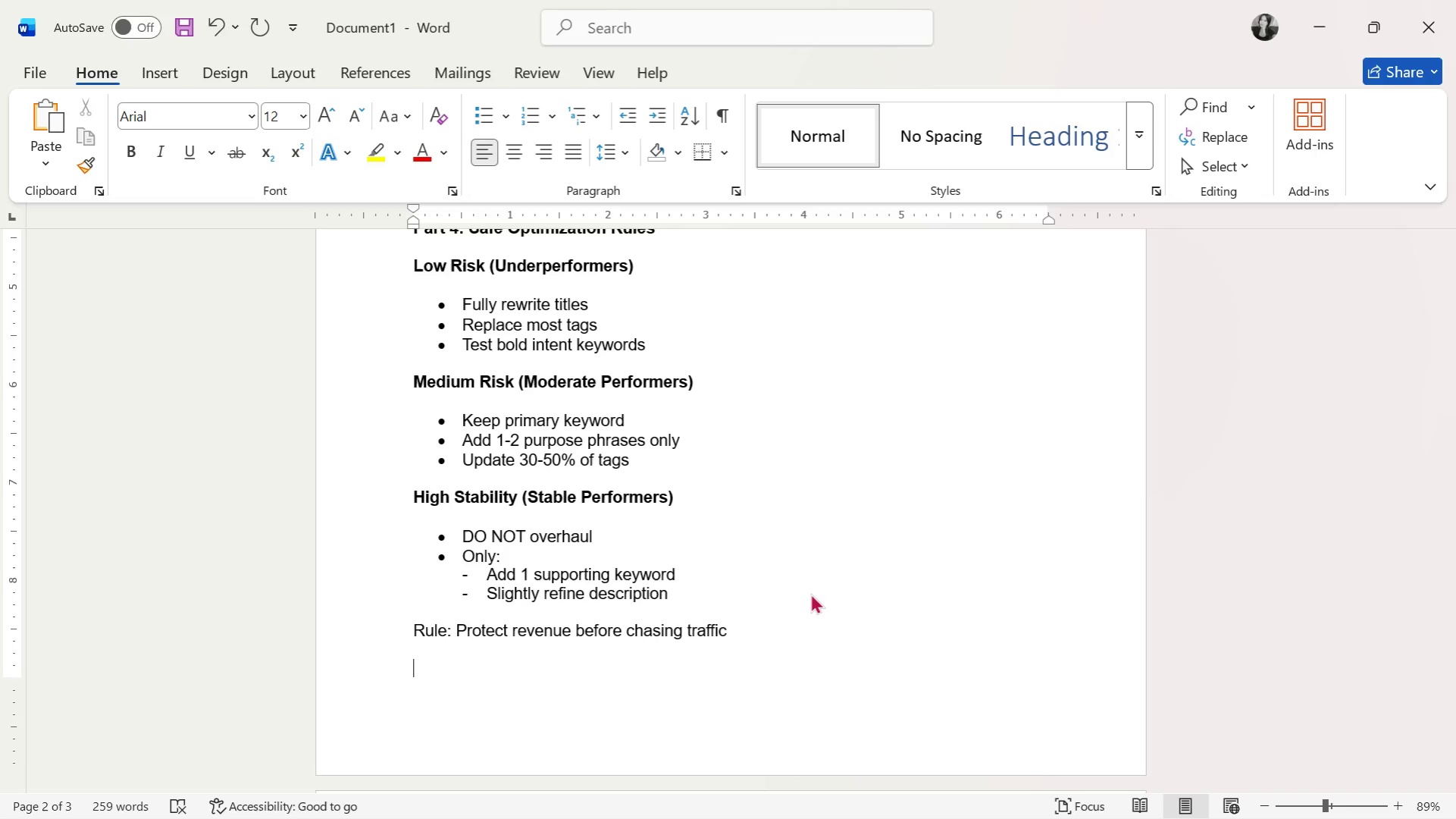 
key(Alt+AltLeft)
 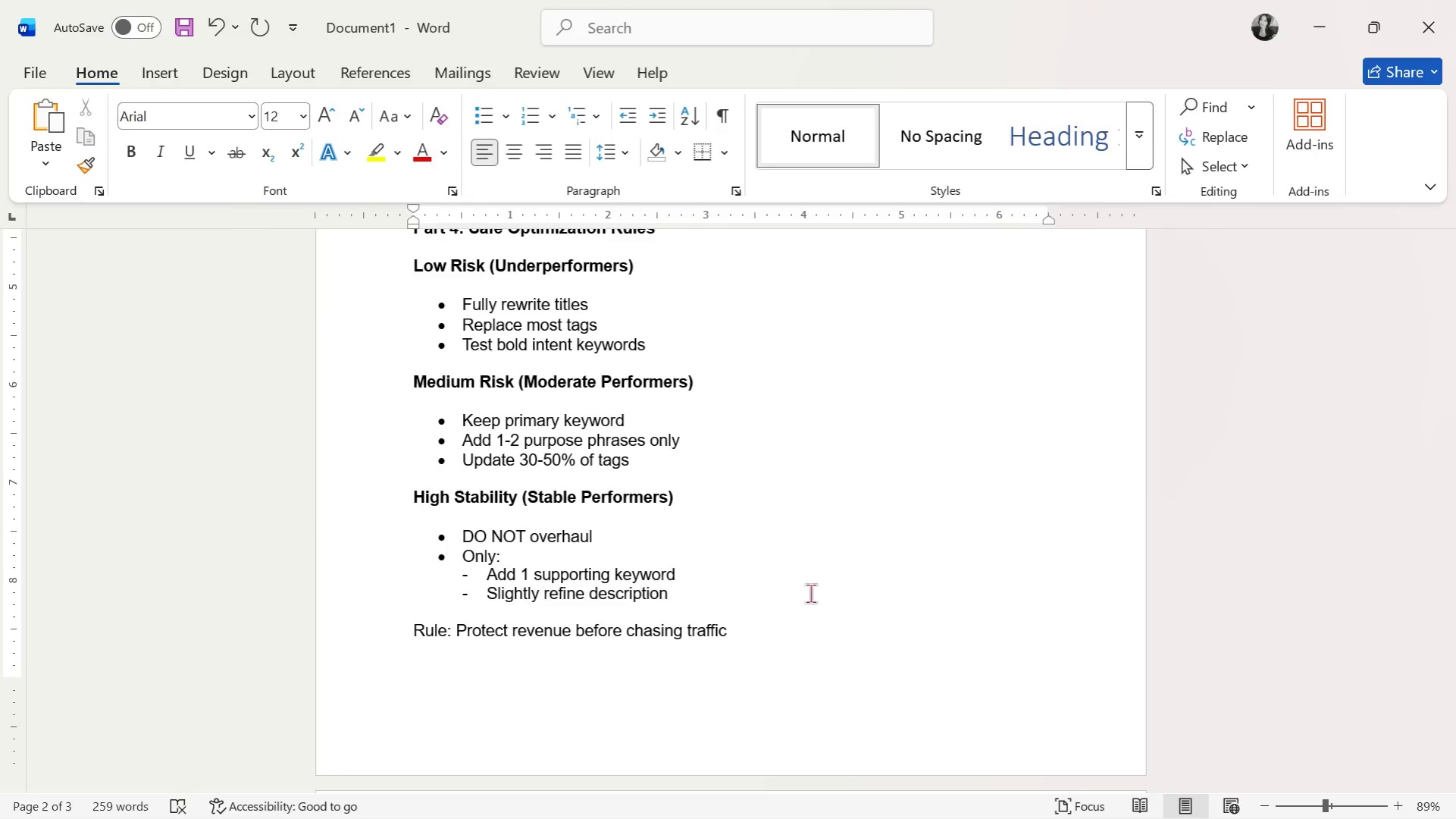 
key(Alt+Tab)